 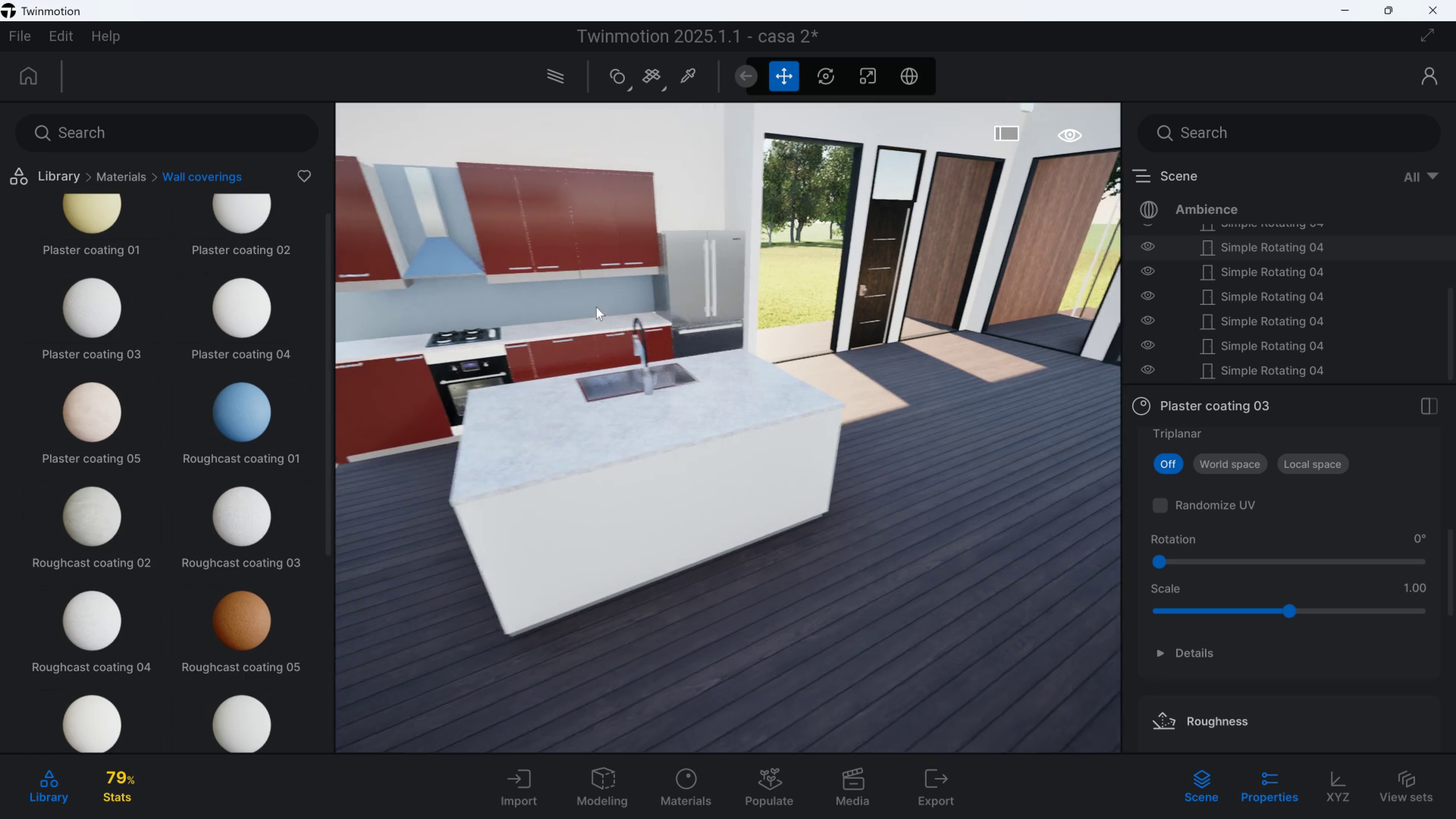 
left_click([107, 173])
 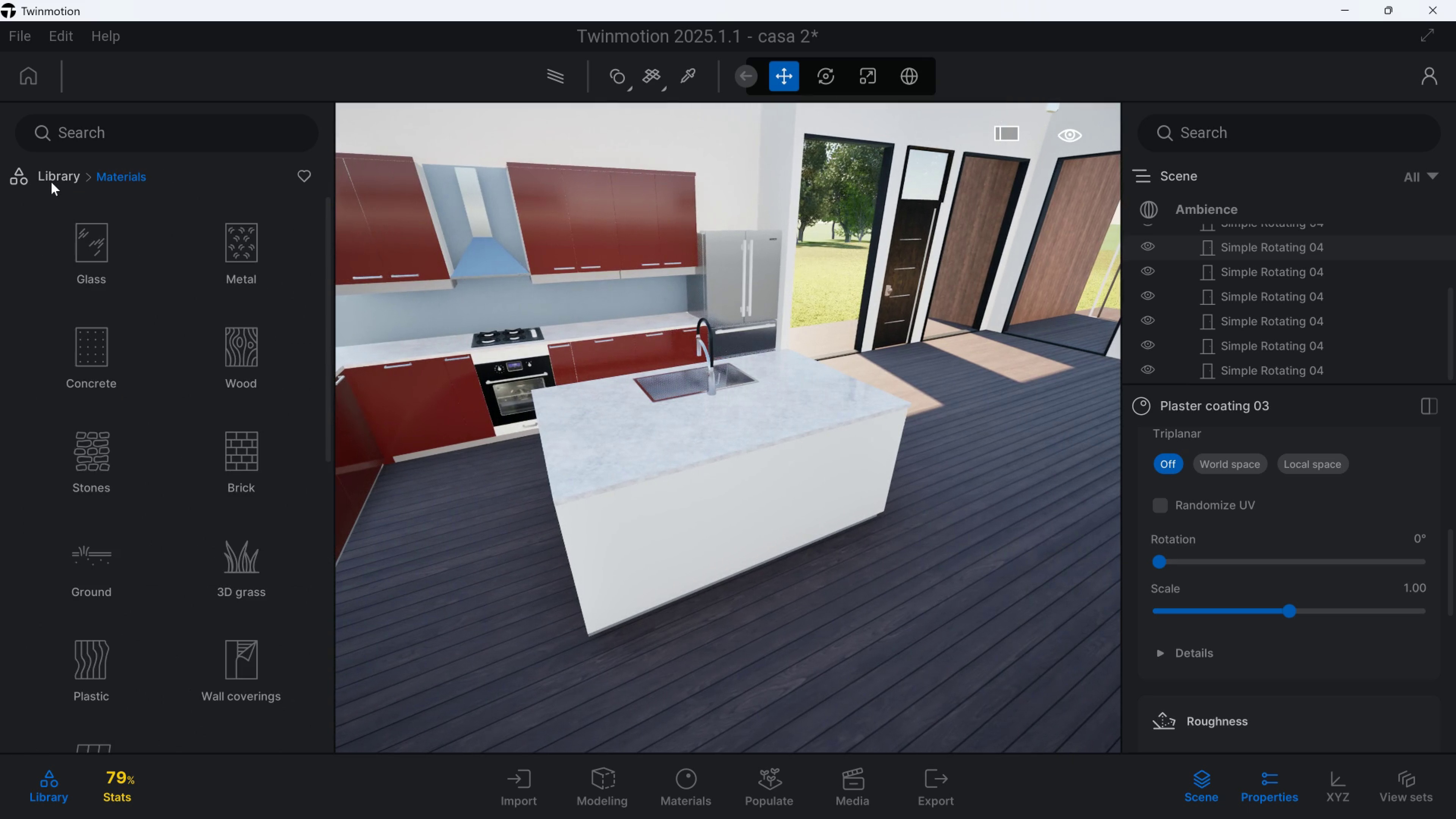 
left_click([51, 182])
 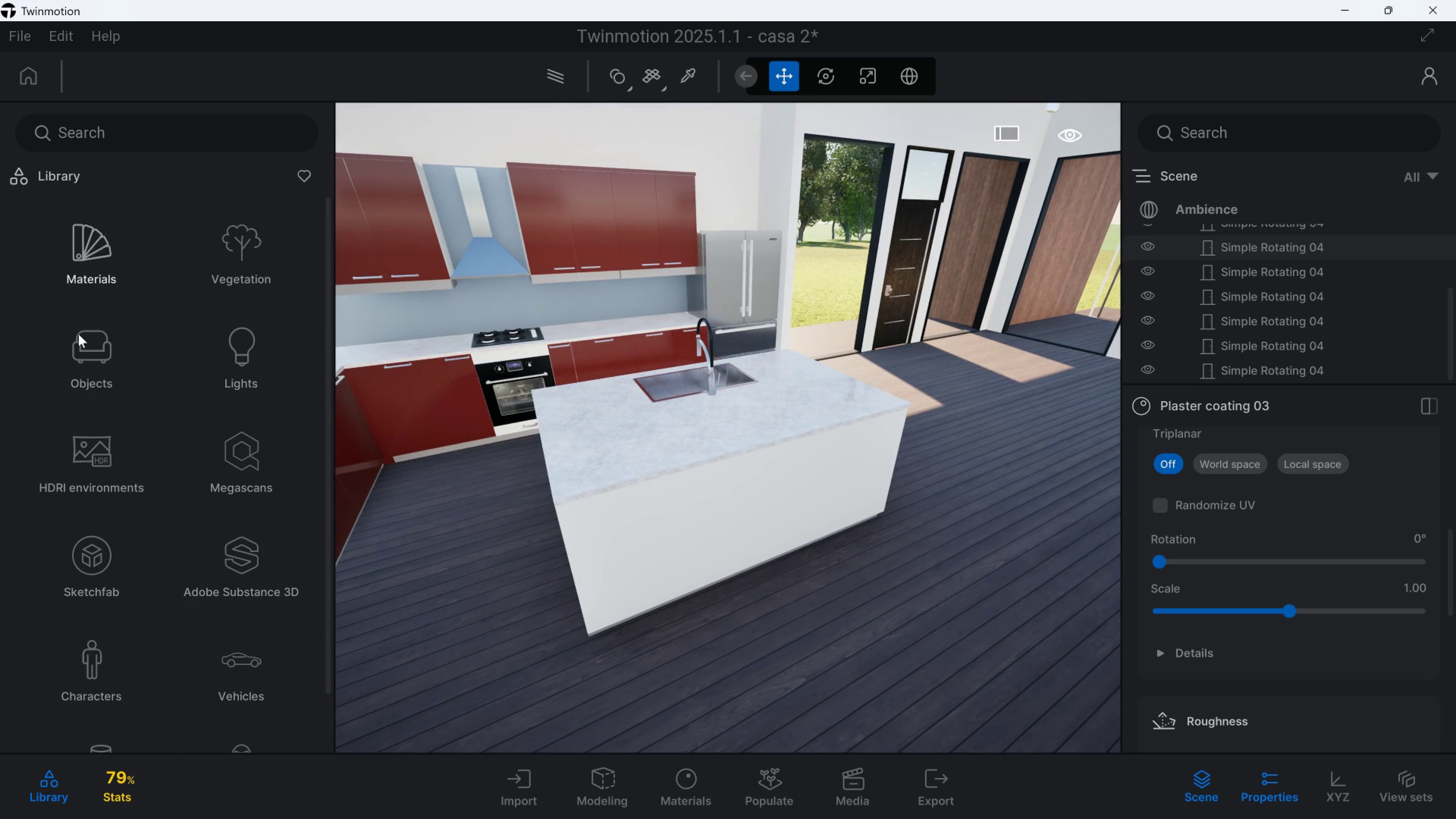 
left_click([81, 338])
 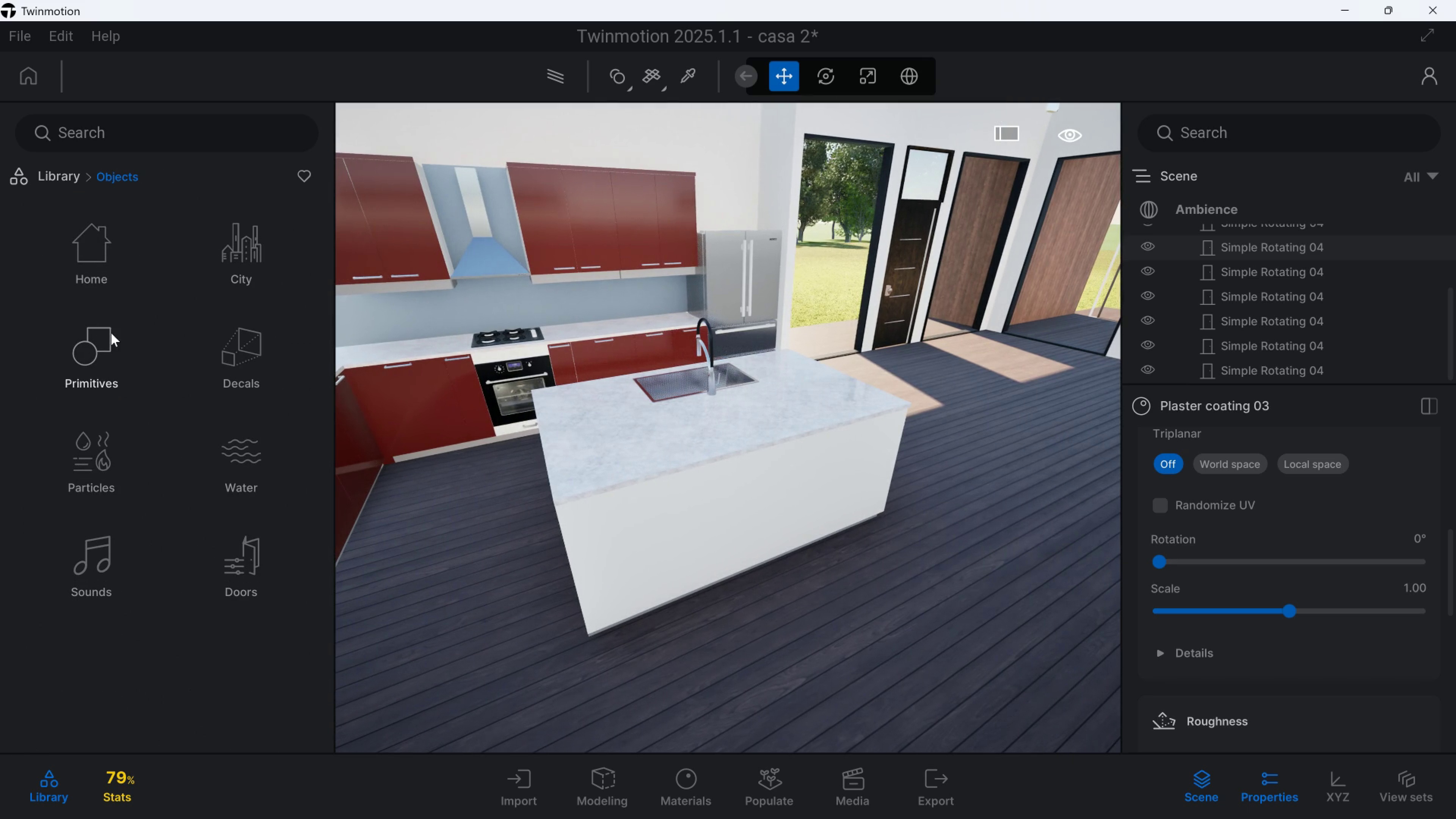 
key(A)
 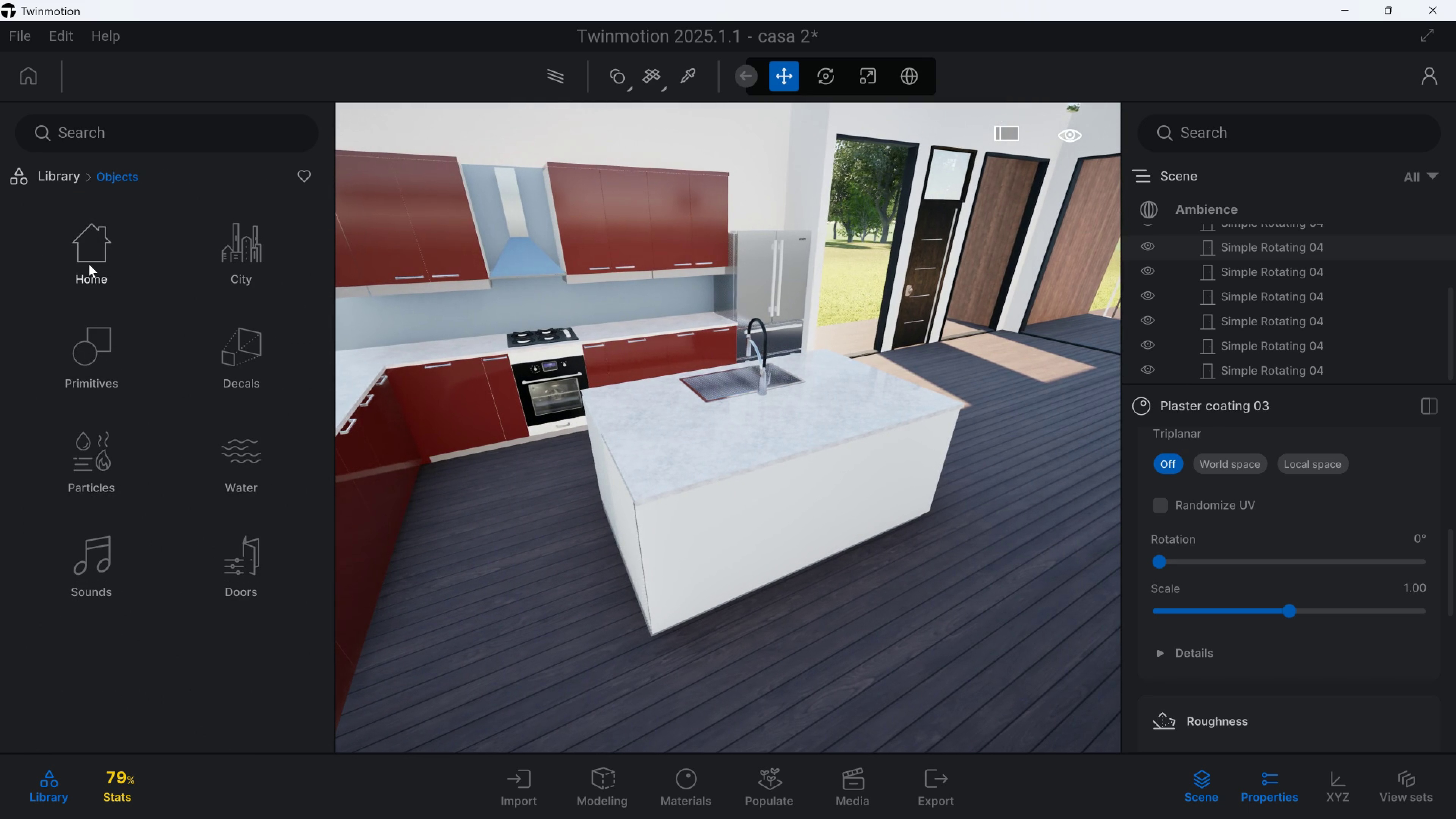 
left_click([89, 264])
 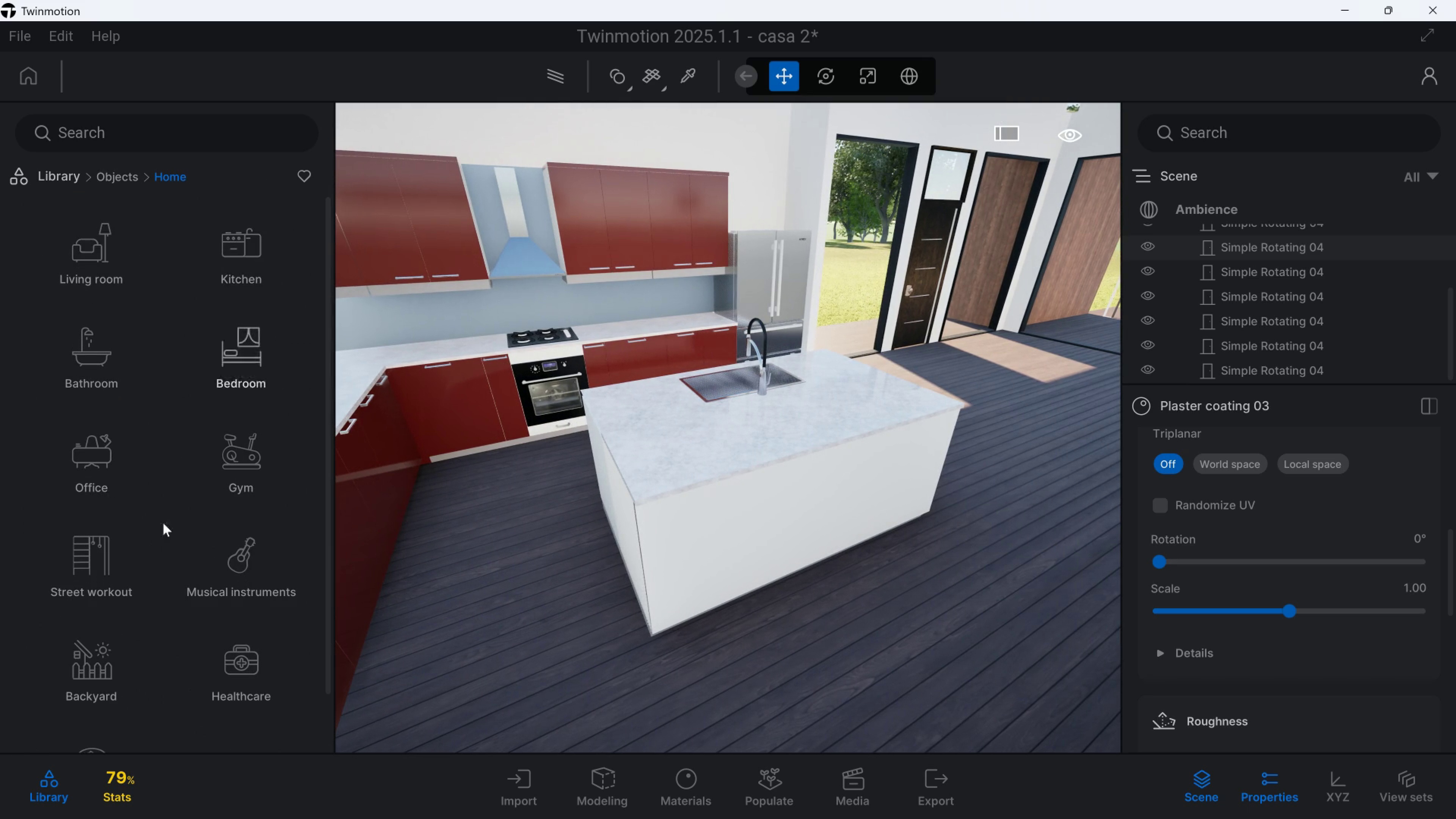 
scroll: coordinate [108, 589], scroll_direction: none, amount: 0.0
 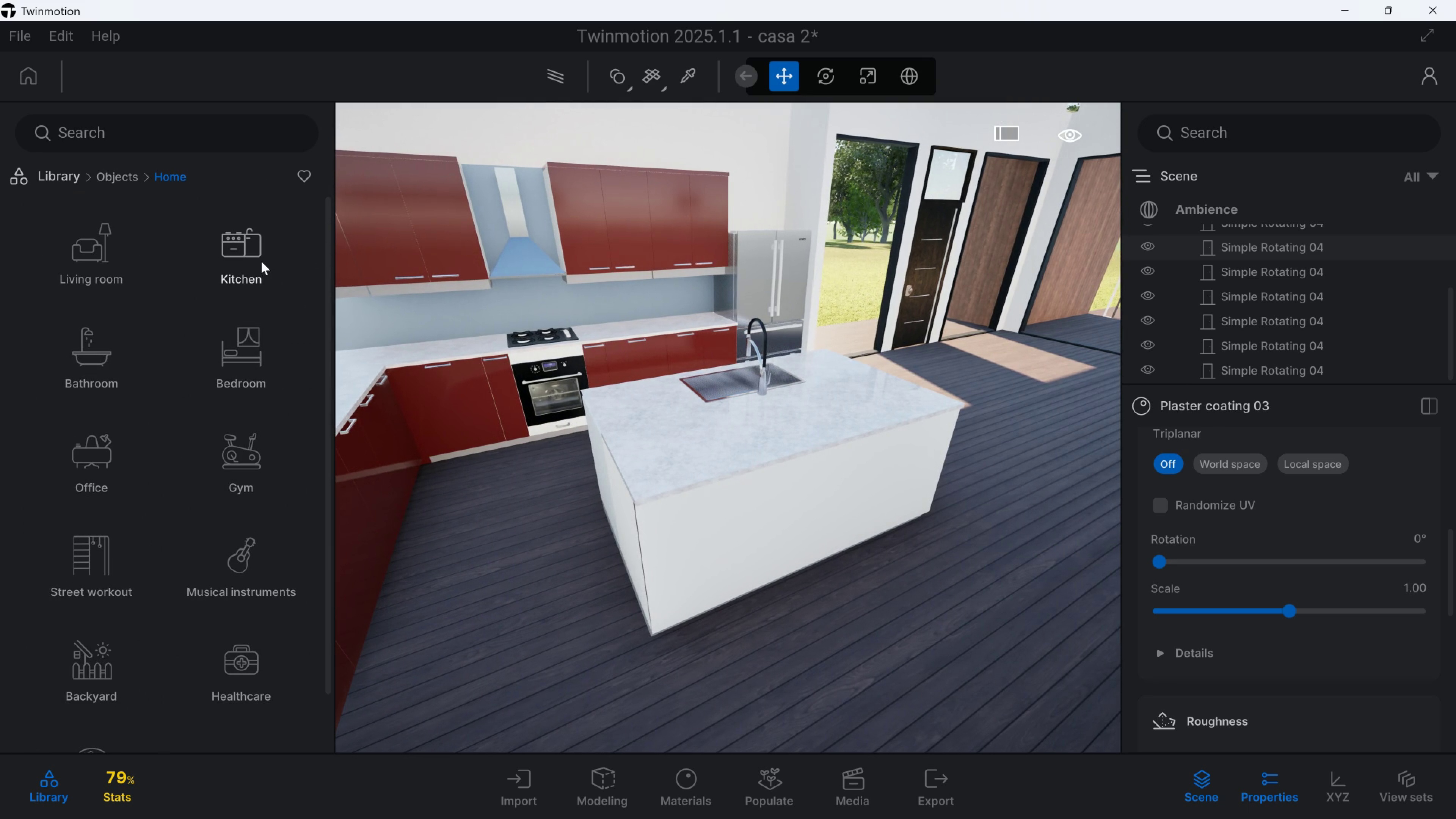 
left_click([261, 261])
 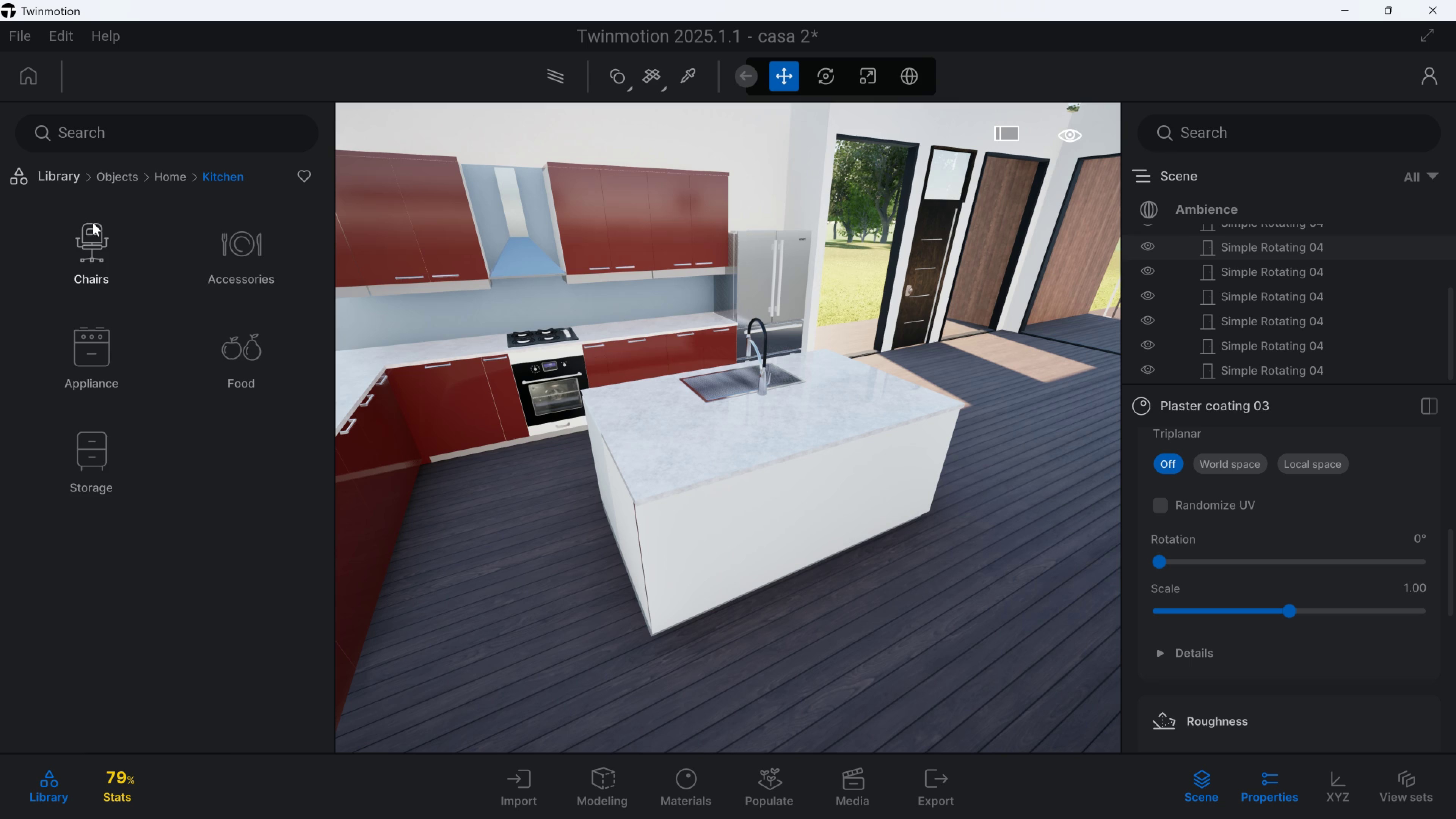 
left_click([71, 242])
 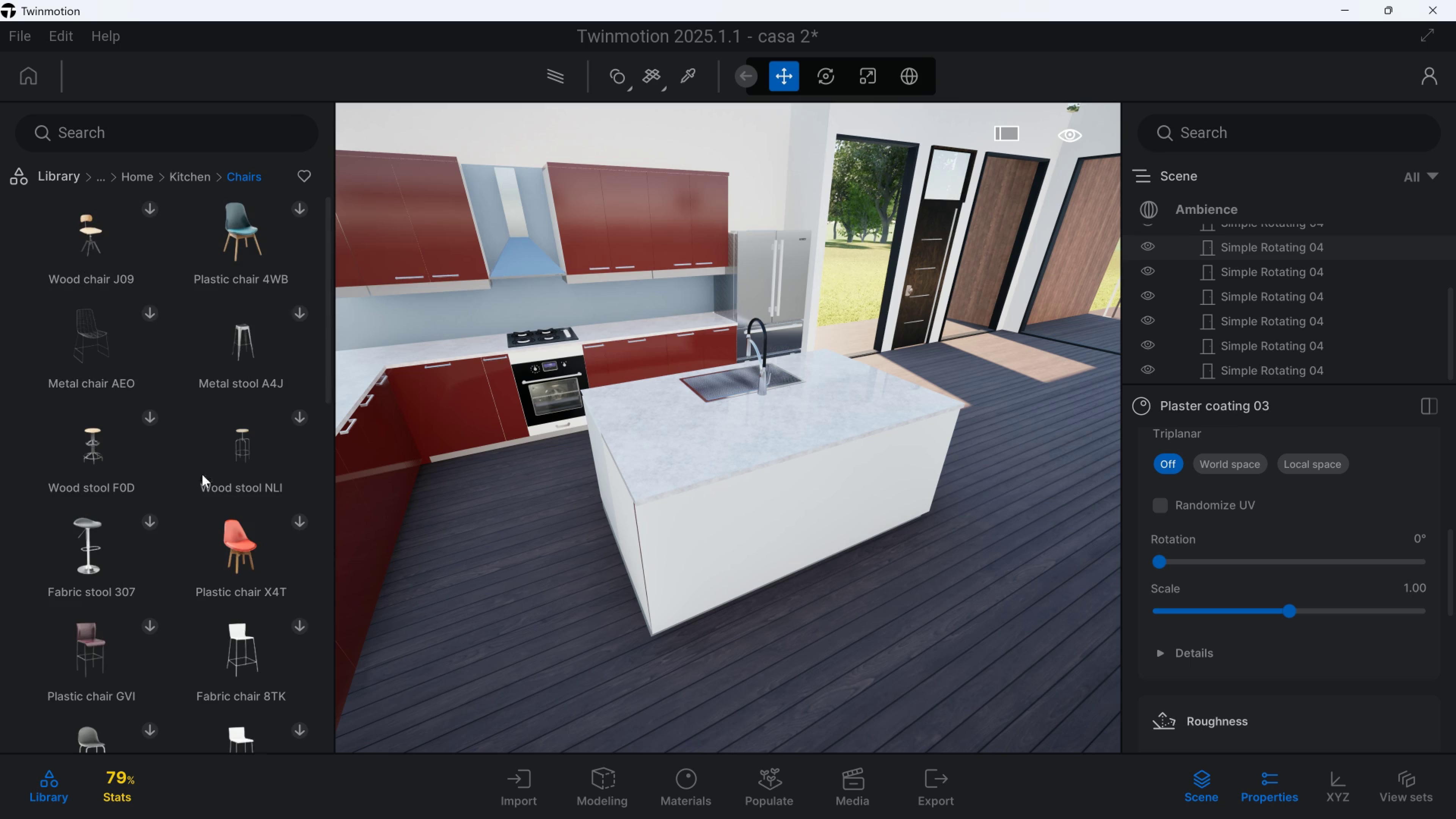 
scroll: coordinate [154, 572], scroll_direction: down, amount: 28.0
 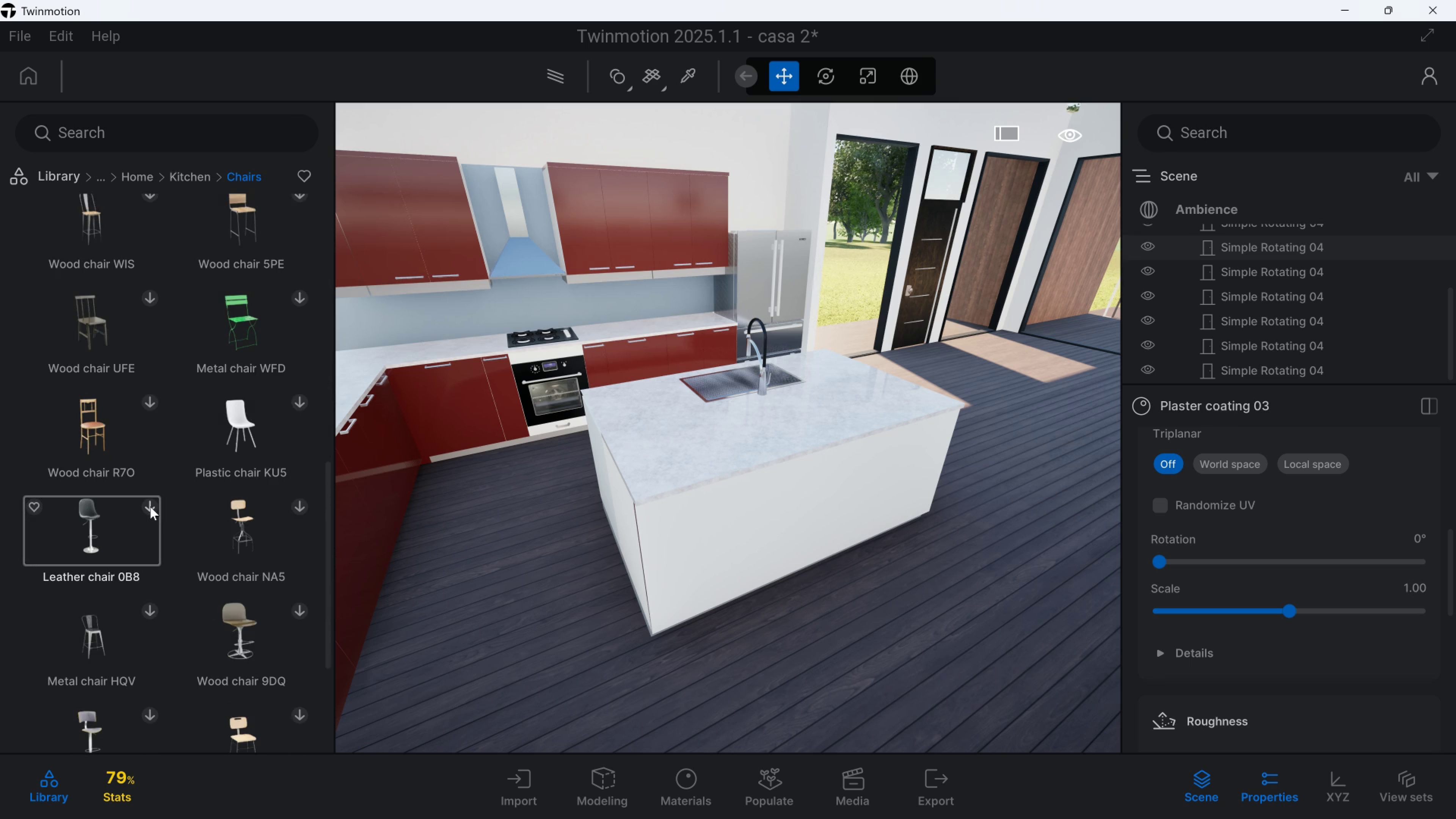 
left_click([150, 507])
 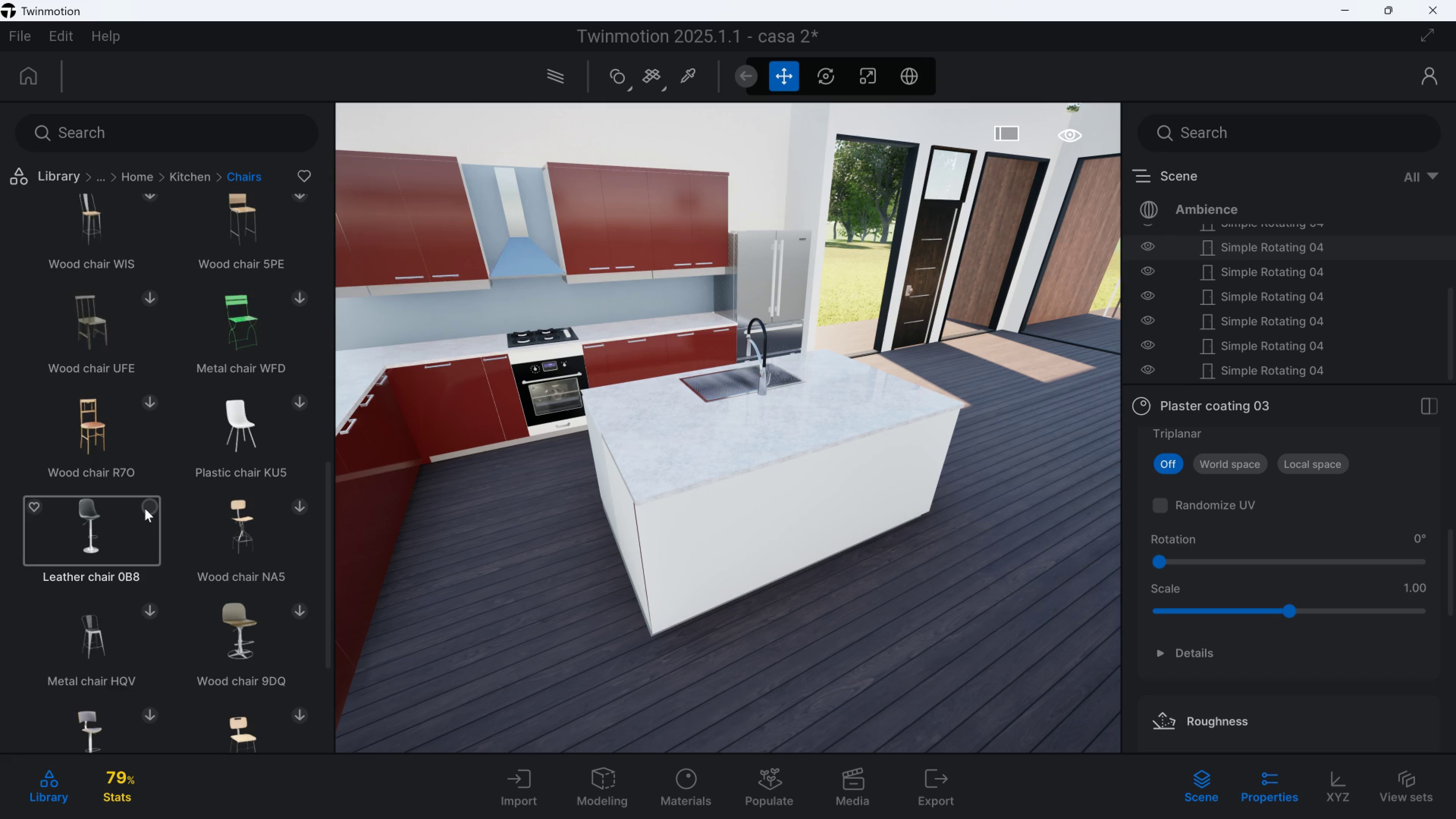 
scroll: coordinate [140, 511], scroll_direction: down, amount: 3.0